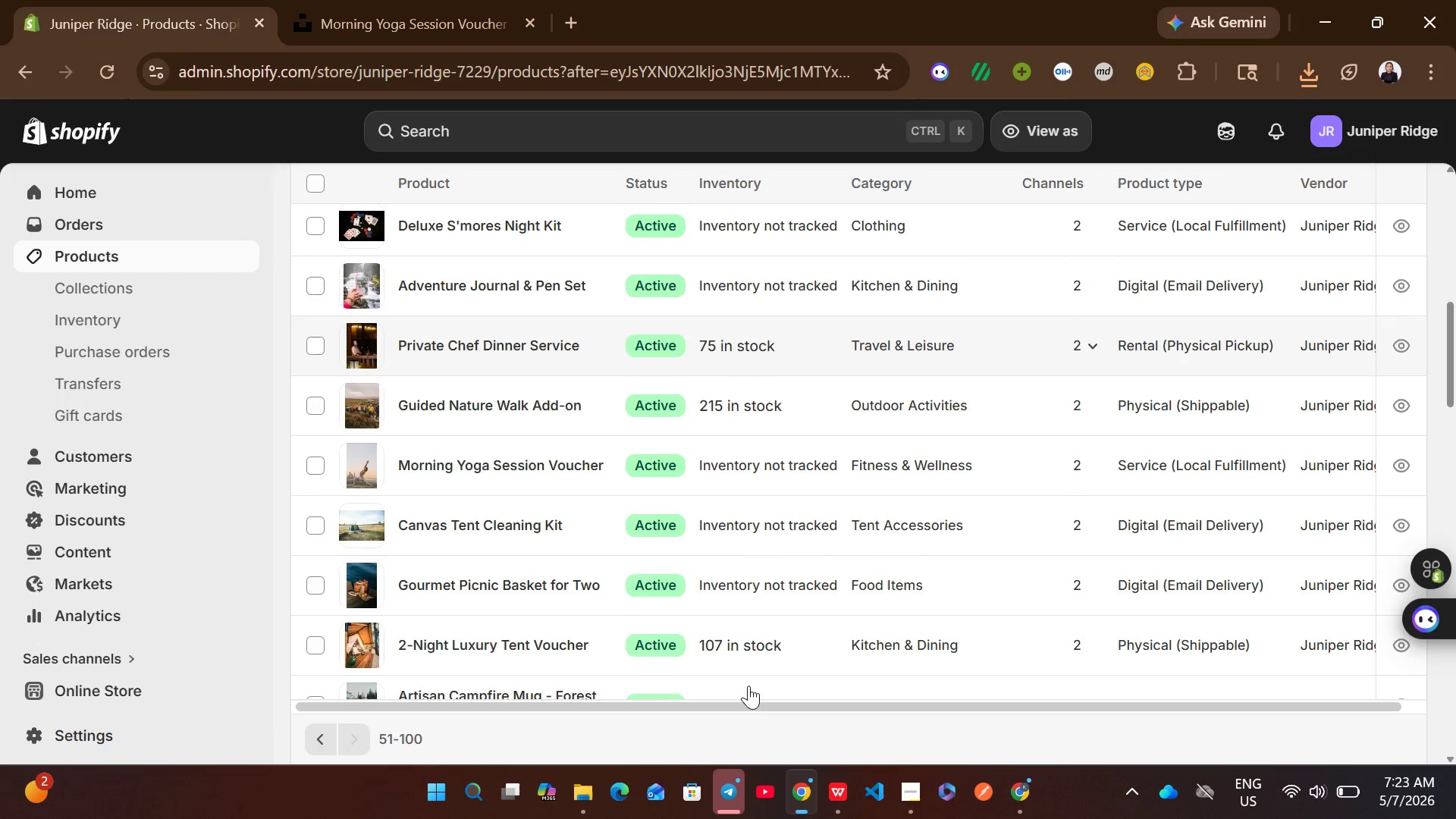 
wait(11.73)
 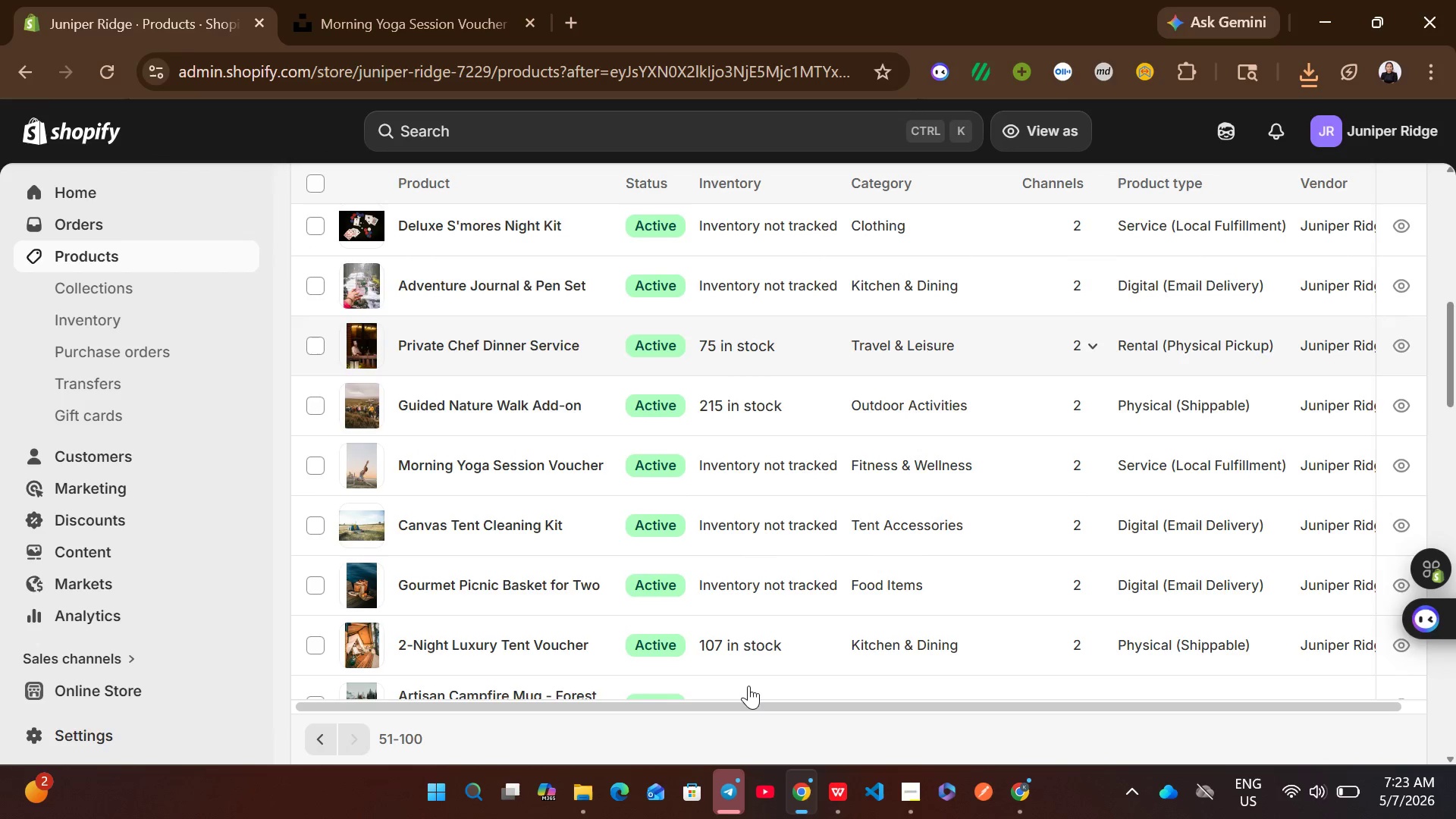 
left_click([749, 303])
 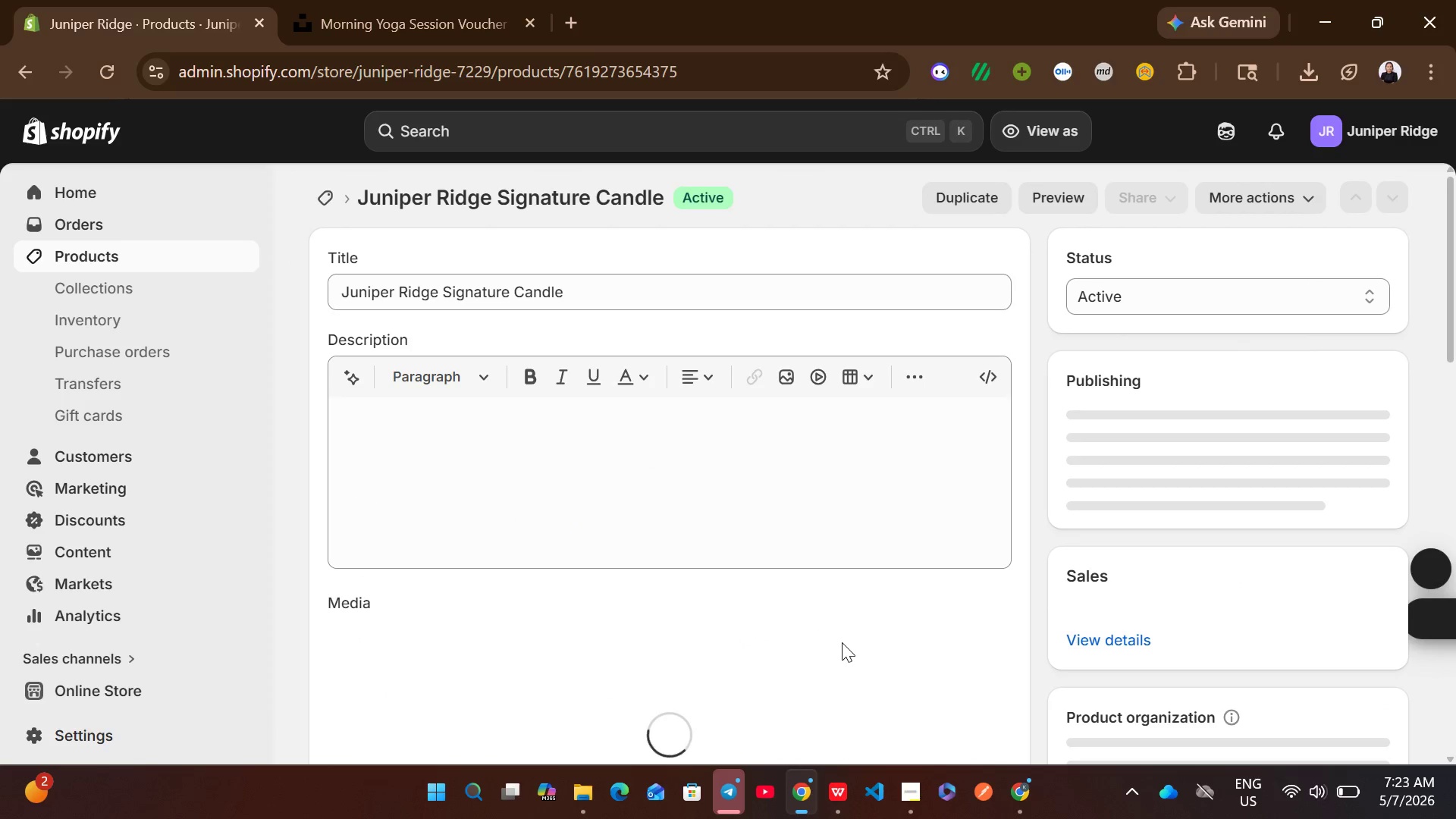 
left_click([909, 798])